 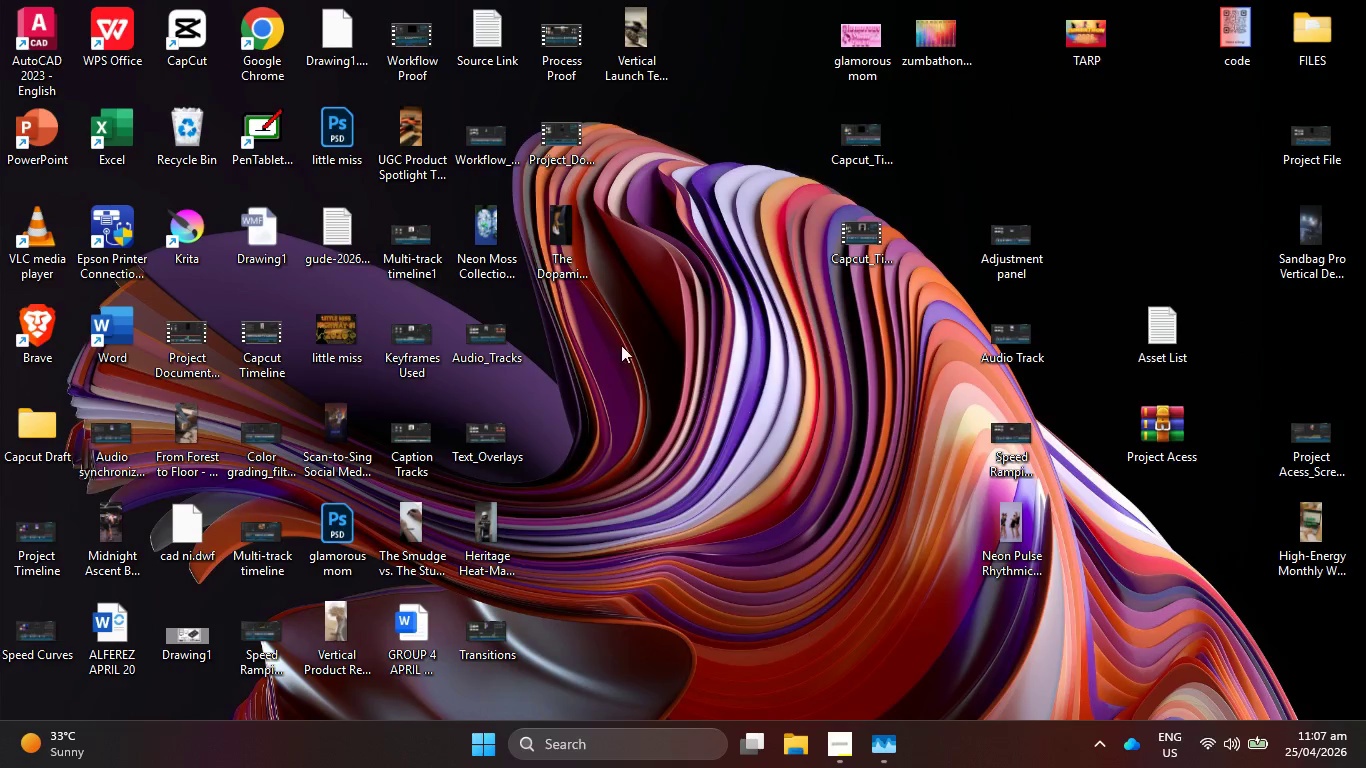 
double_click([175, 50])
 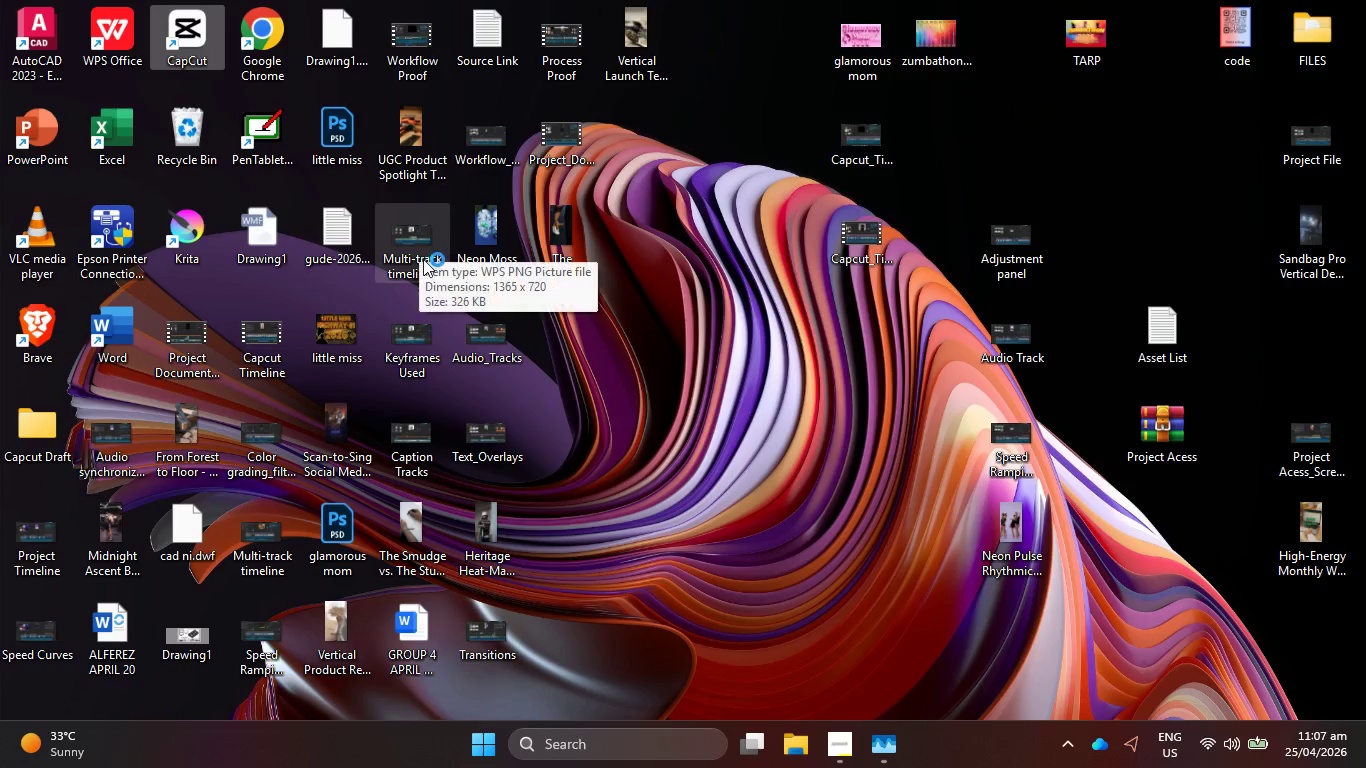 
wait(8.88)
 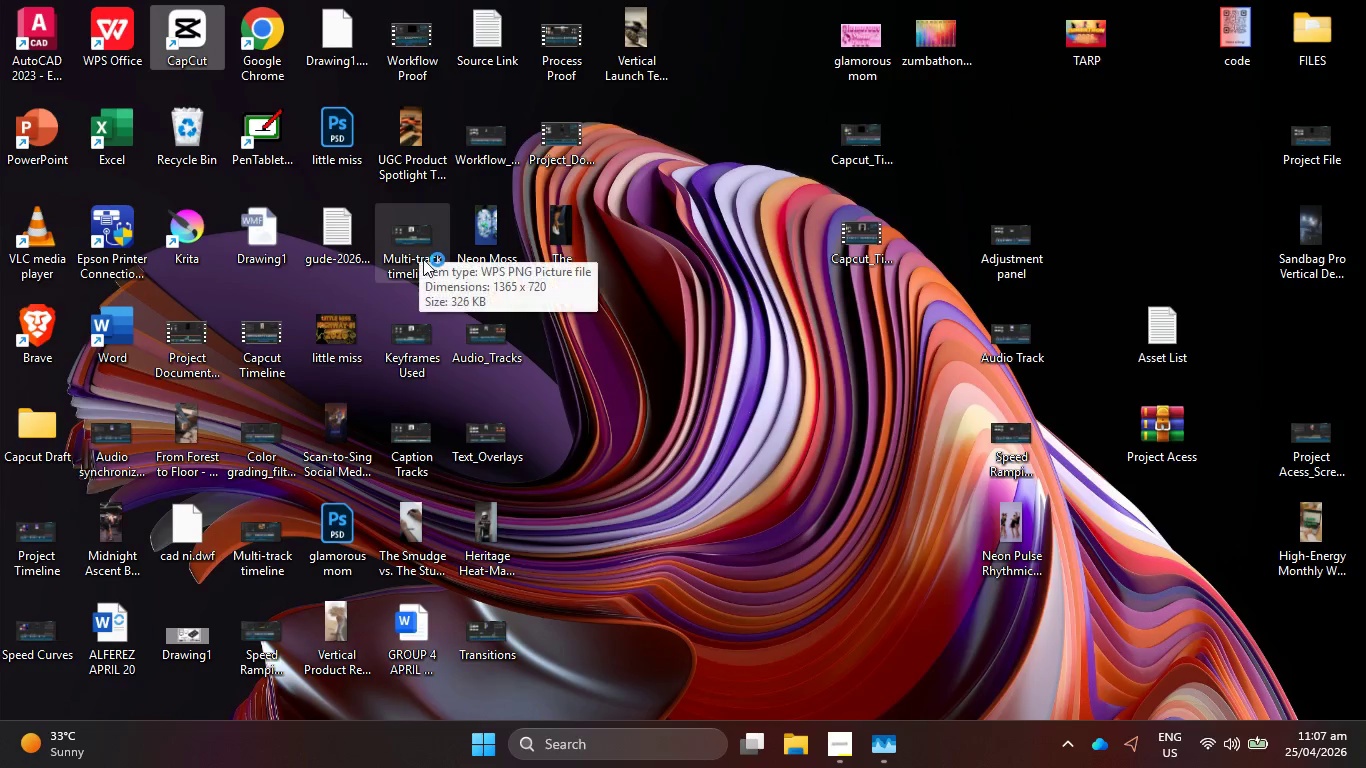 
left_click([333, 449])
 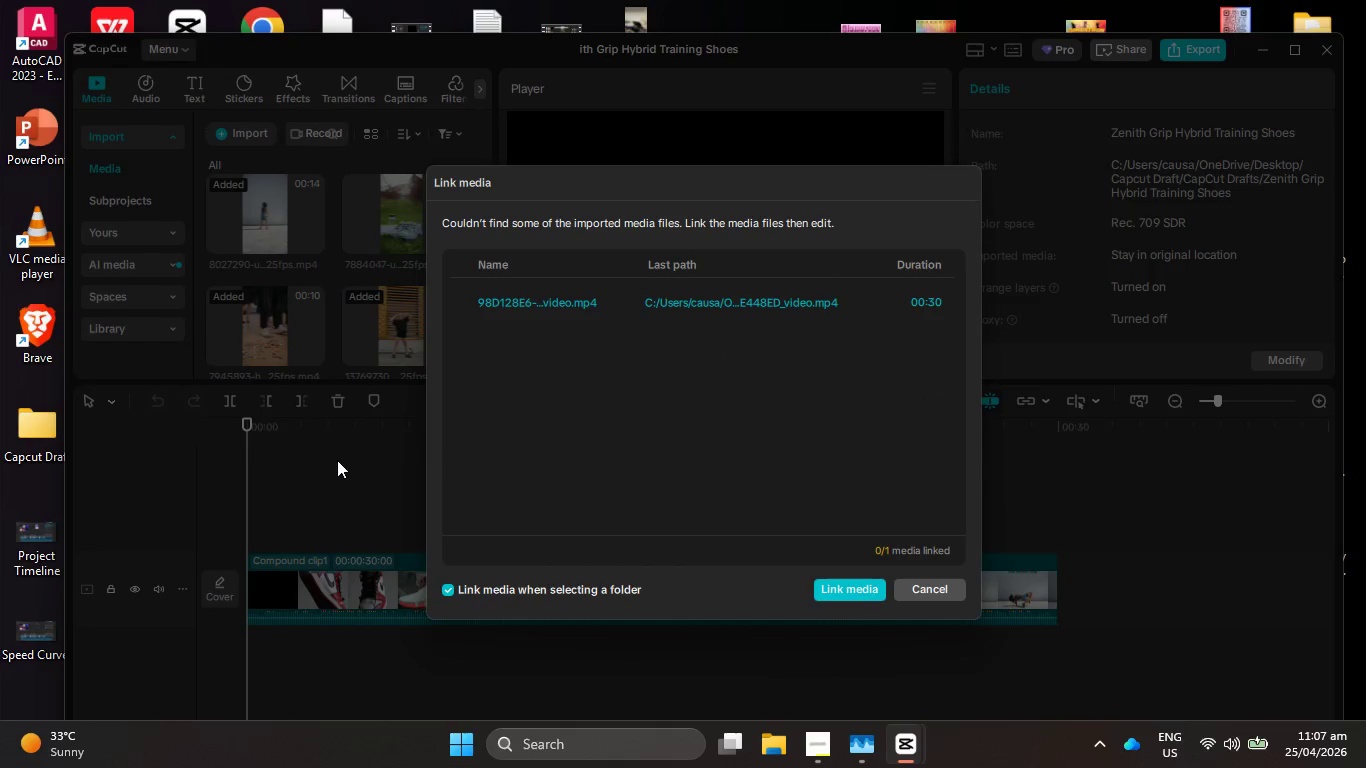 
wait(6.33)
 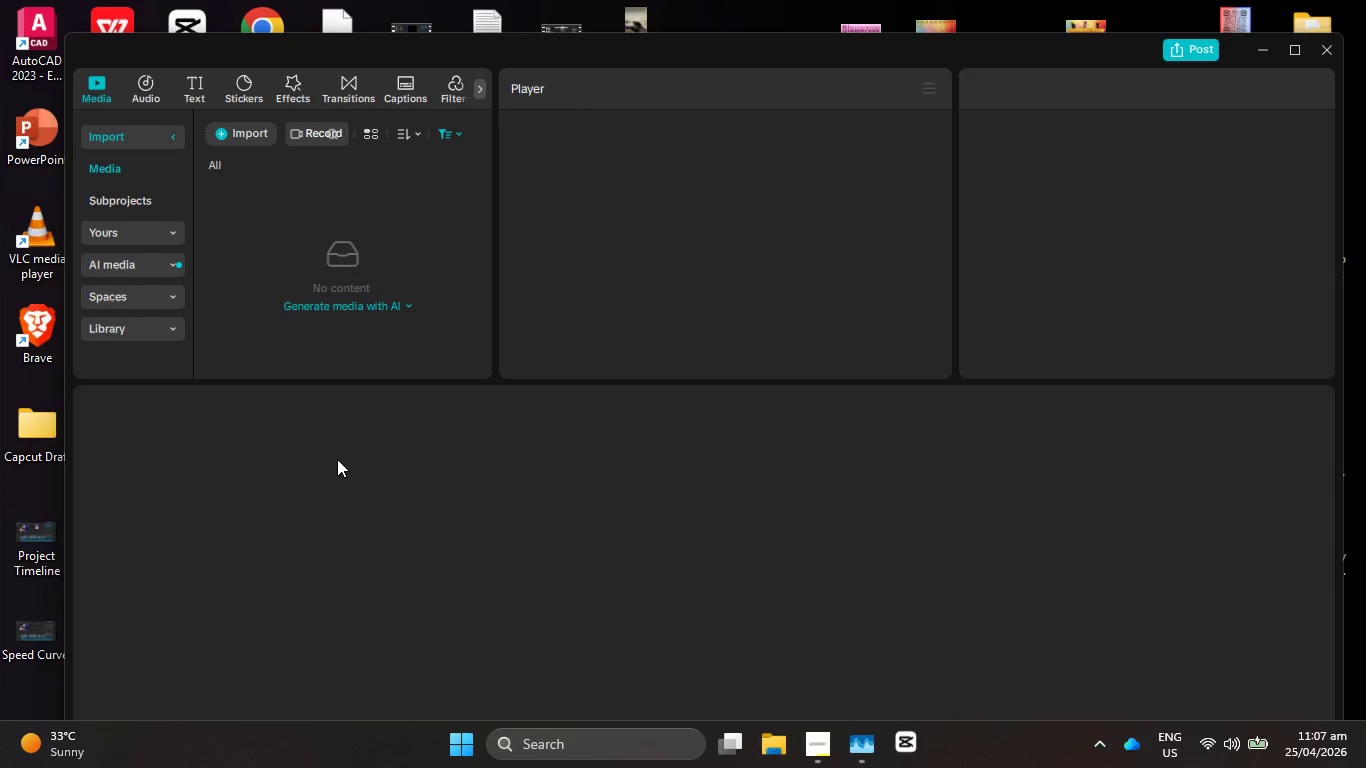 
left_click_drag(start_coordinate=[926, 596], to_coordinate=[732, 355])
 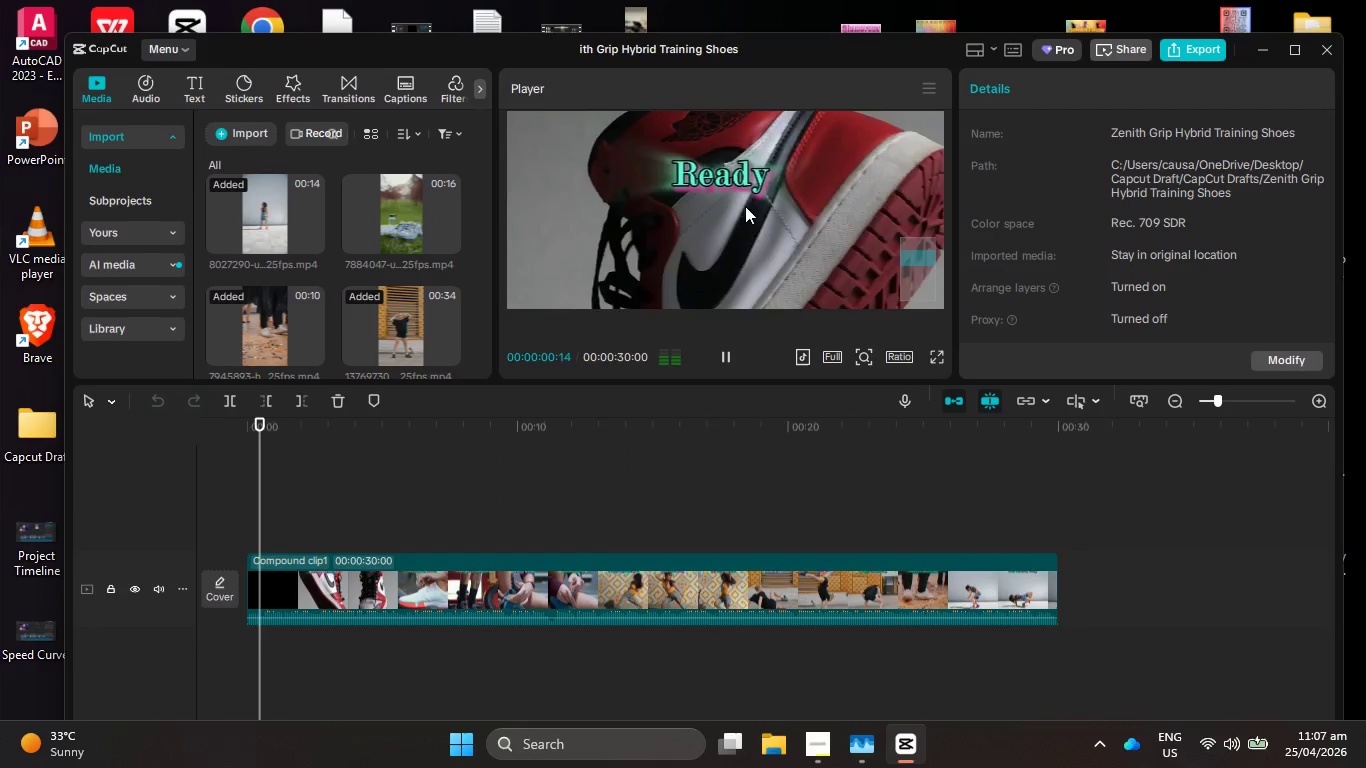 
left_click([732, 355])
 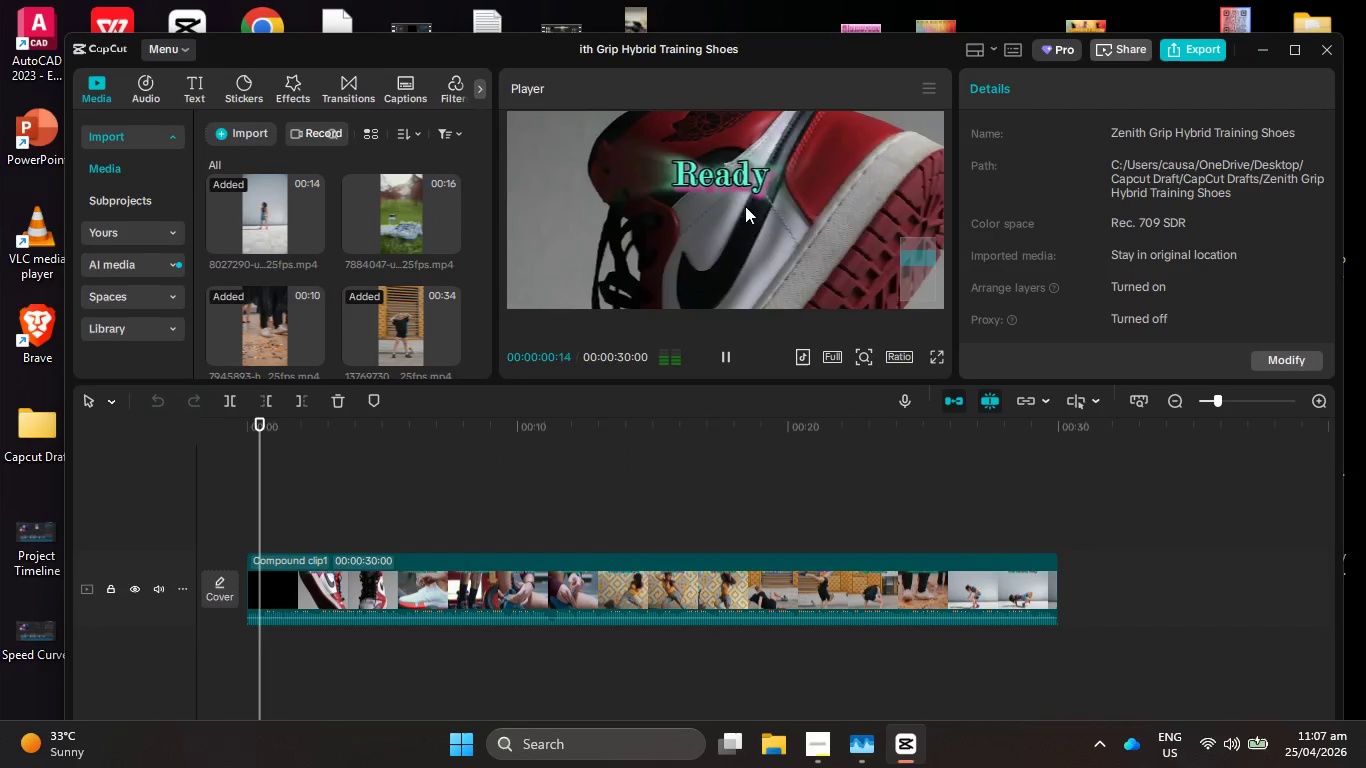 
hold_key(key=ControlLeft, duration=1.2)
scroll: coordinate [770, 226], scroll_direction: down, amount: 11.0
 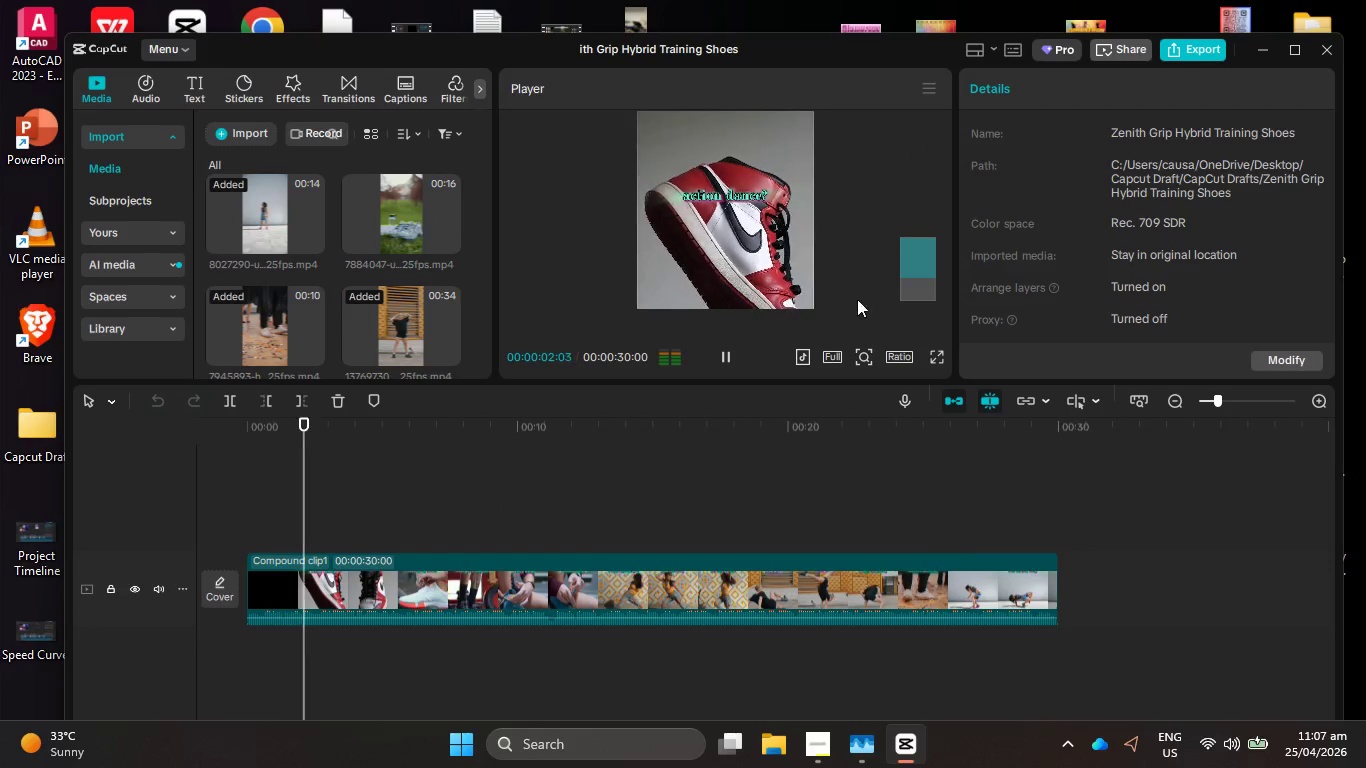 
left_click([938, 358])
 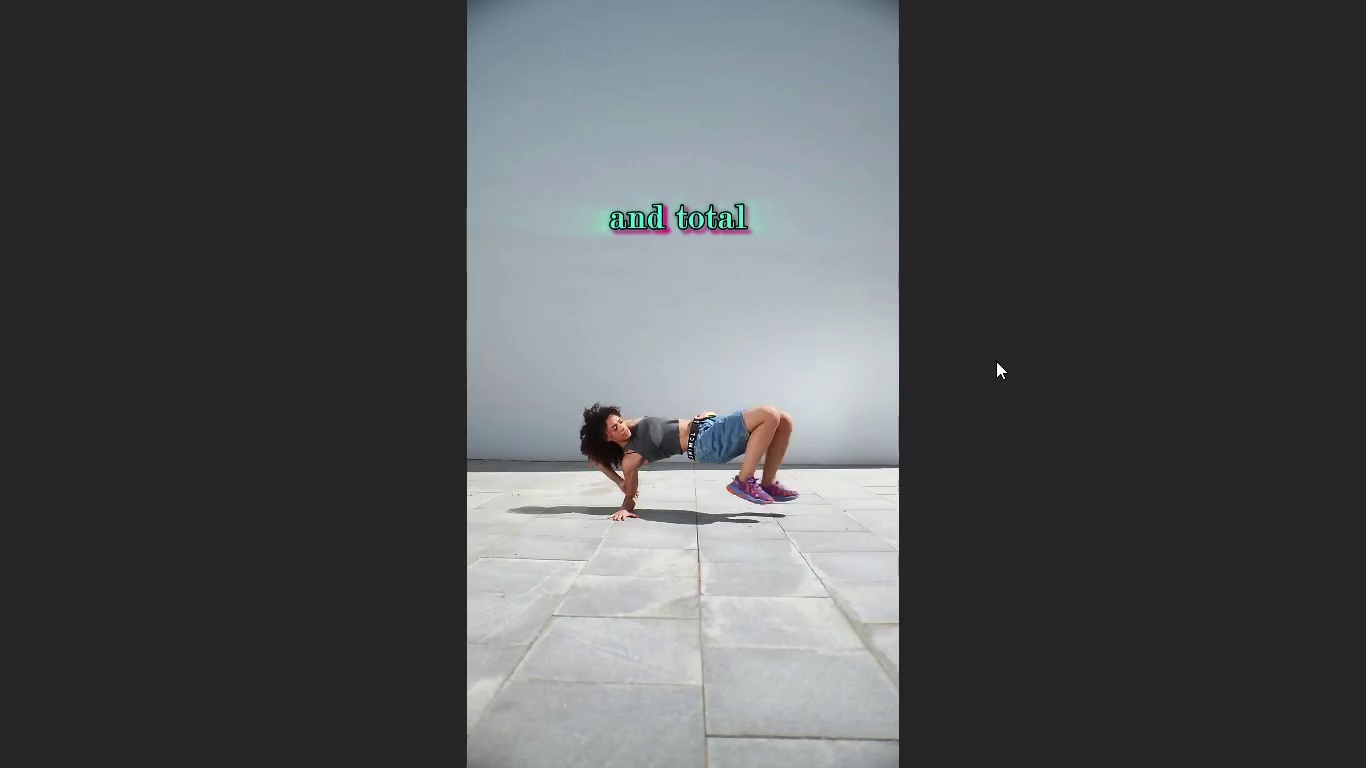 
wait(29.17)
 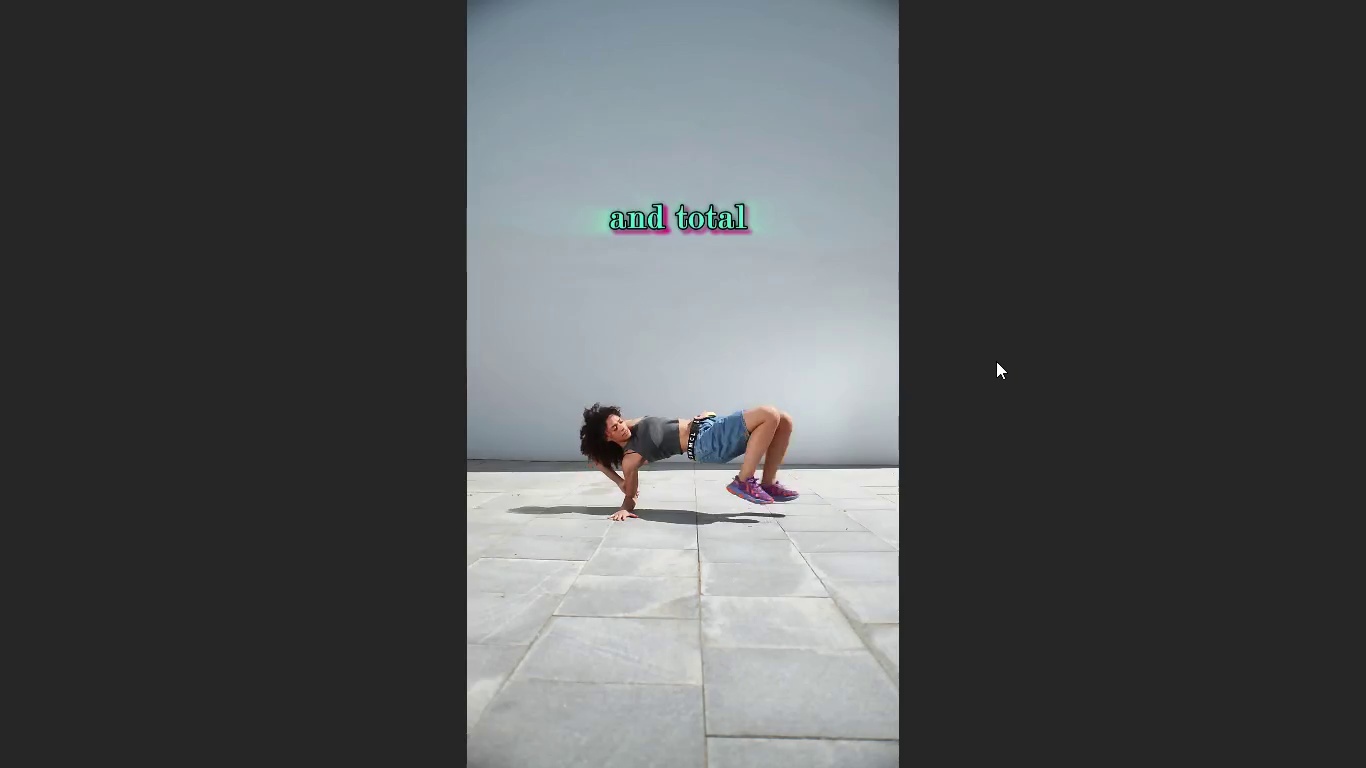 
key(Escape)
 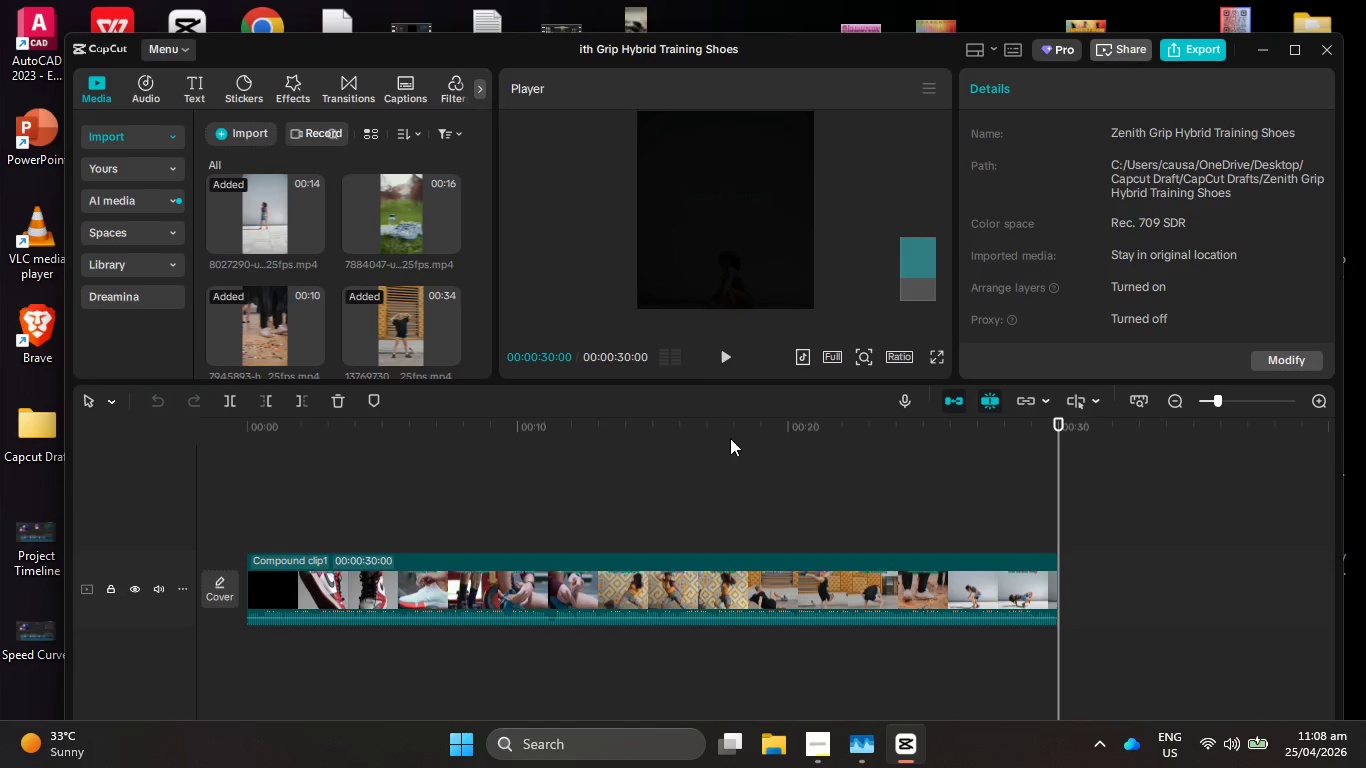 
left_click_drag(start_coordinate=[726, 434], to_coordinate=[806, 688])
 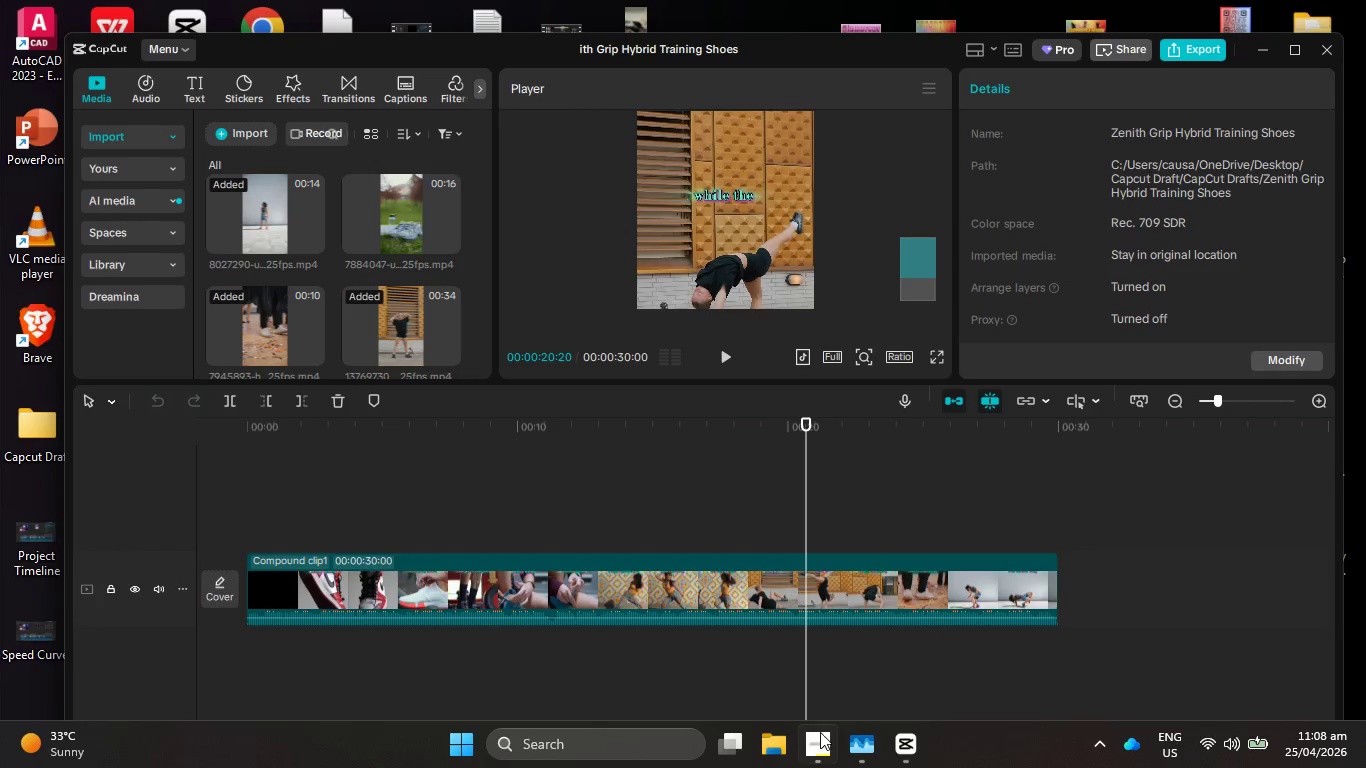 
left_click([823, 750])